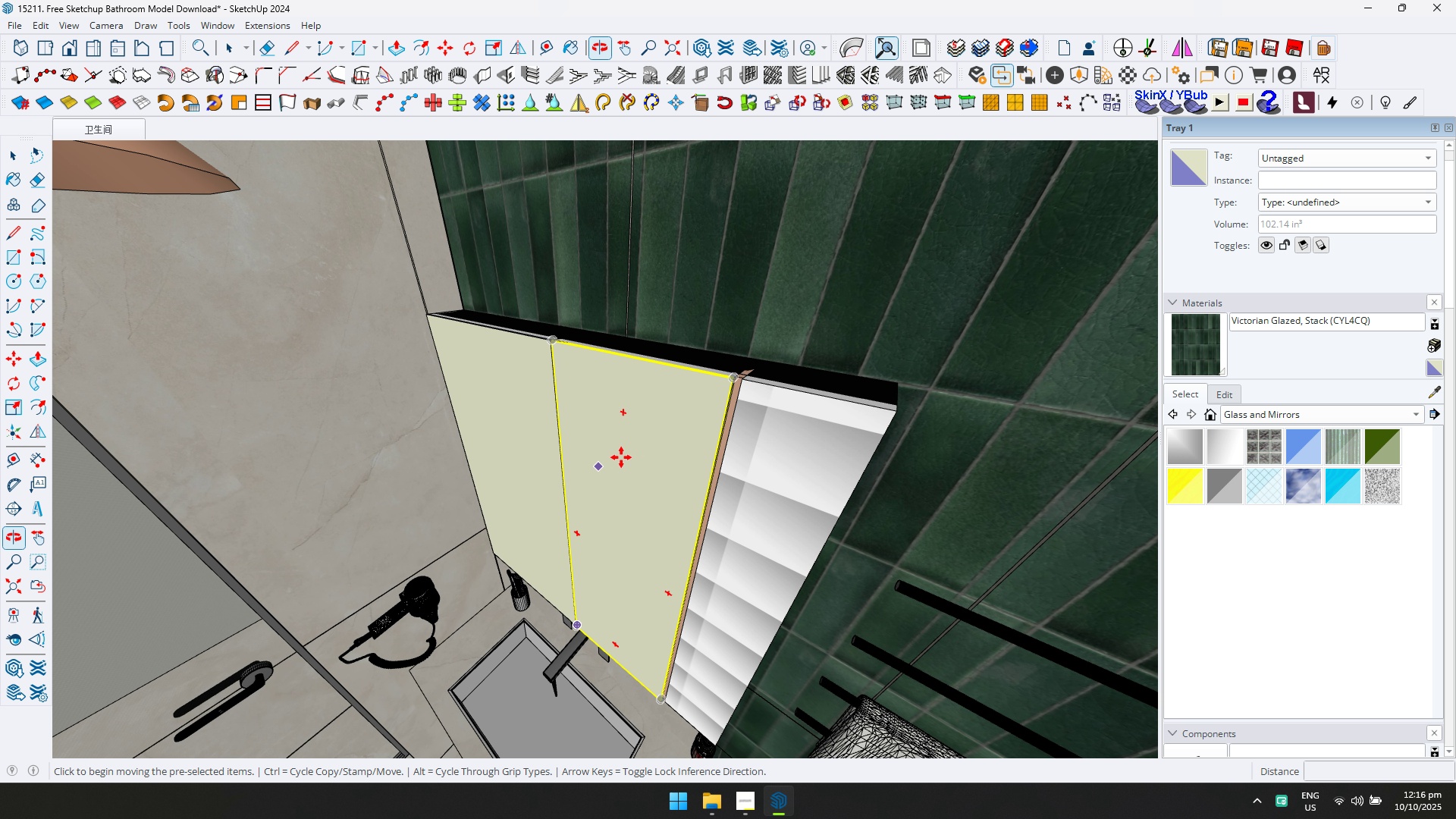 
key(Control+ControlLeft)
 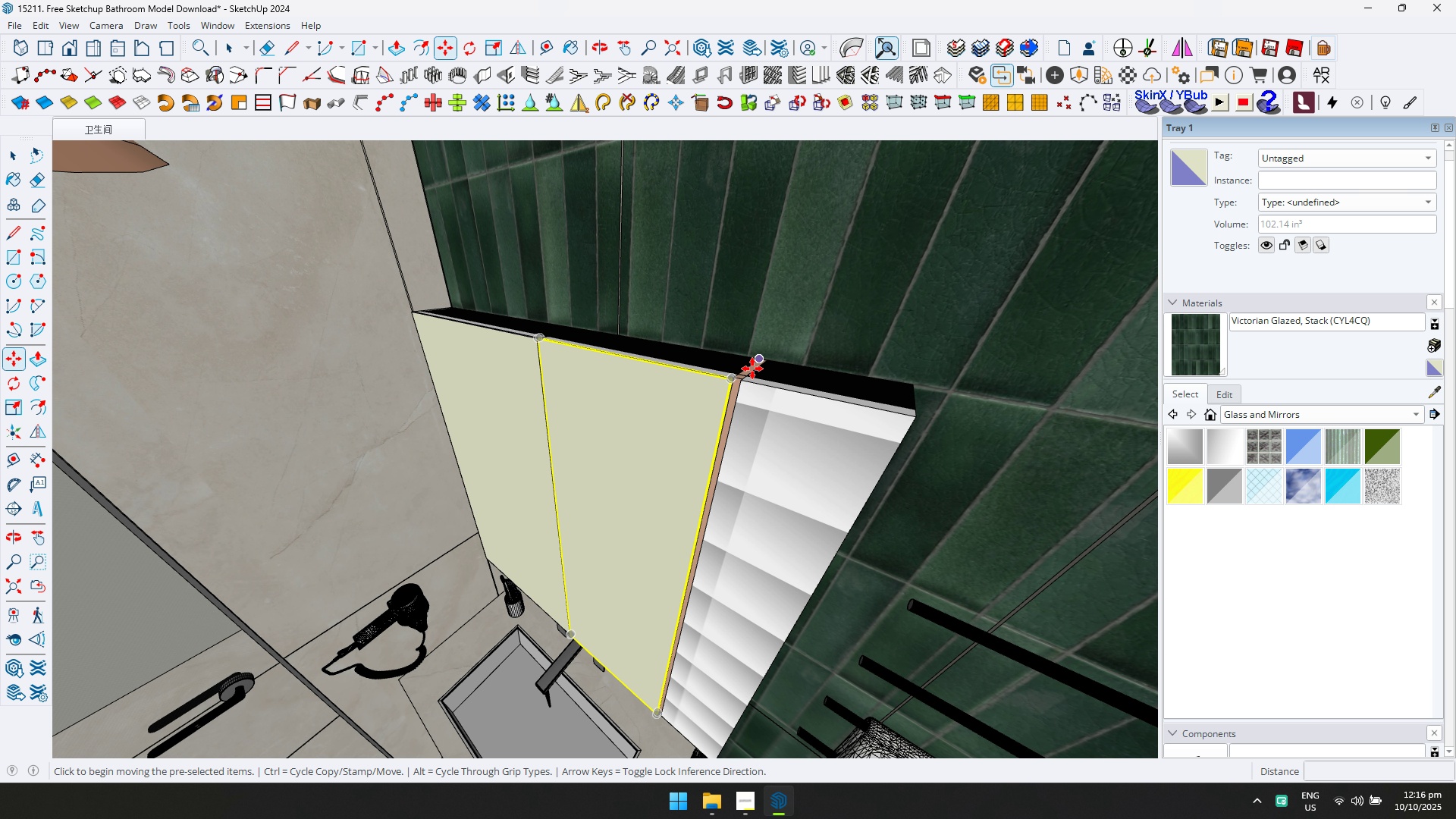 
scroll: coordinate [752, 369], scroll_direction: up, amount: 1.0
 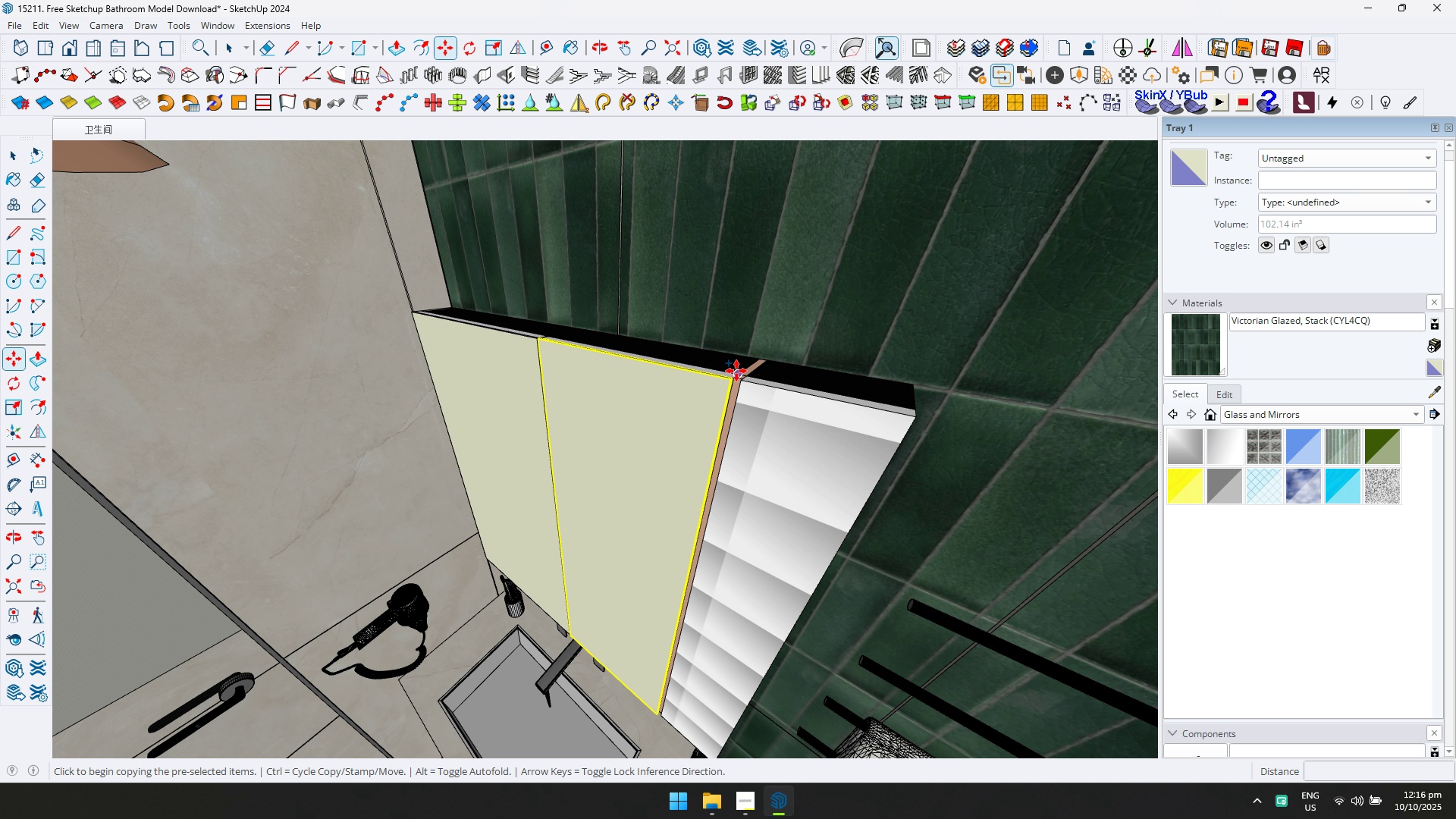 
left_click([736, 371])
 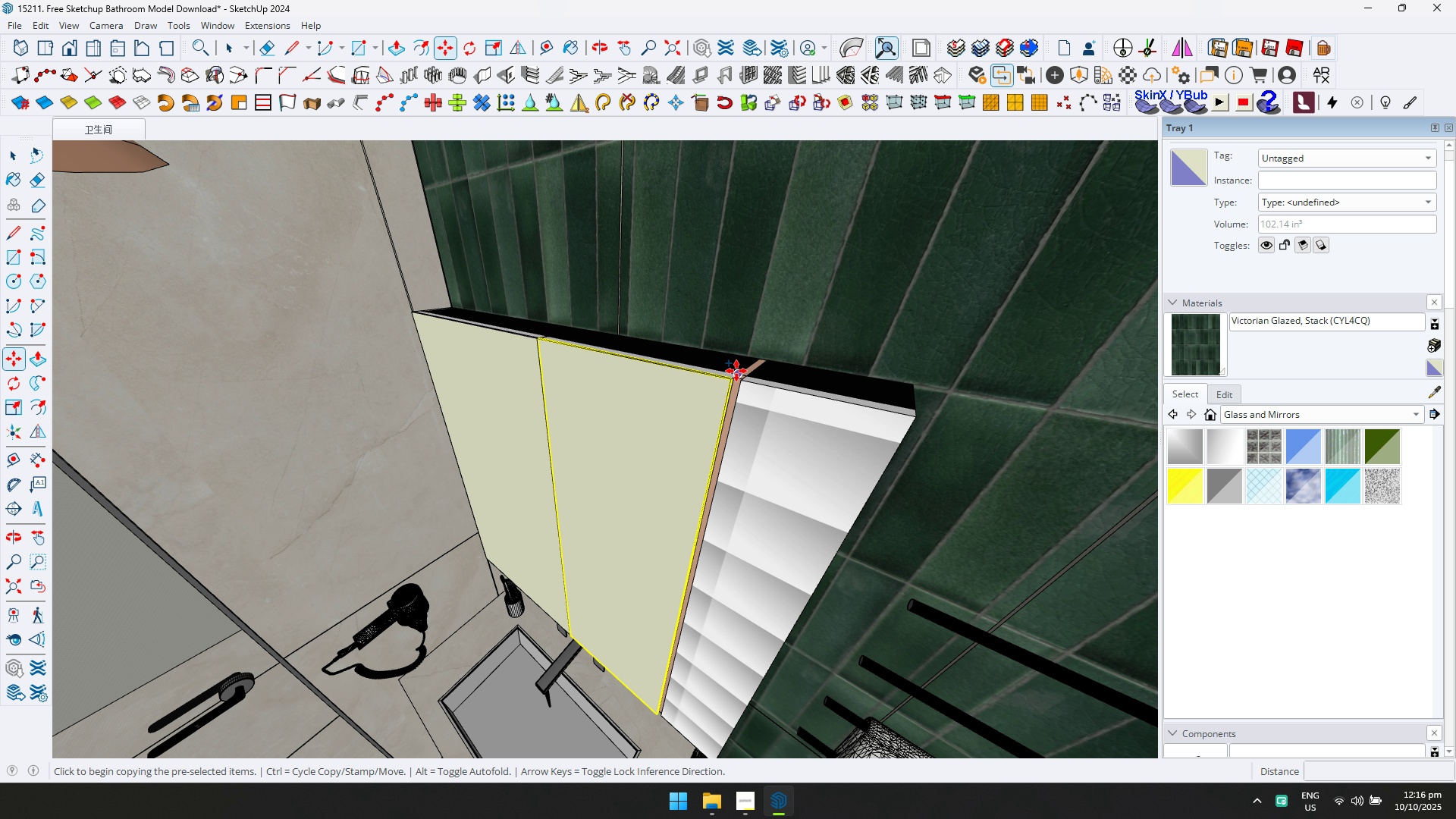 
key(ArrowLeft)
 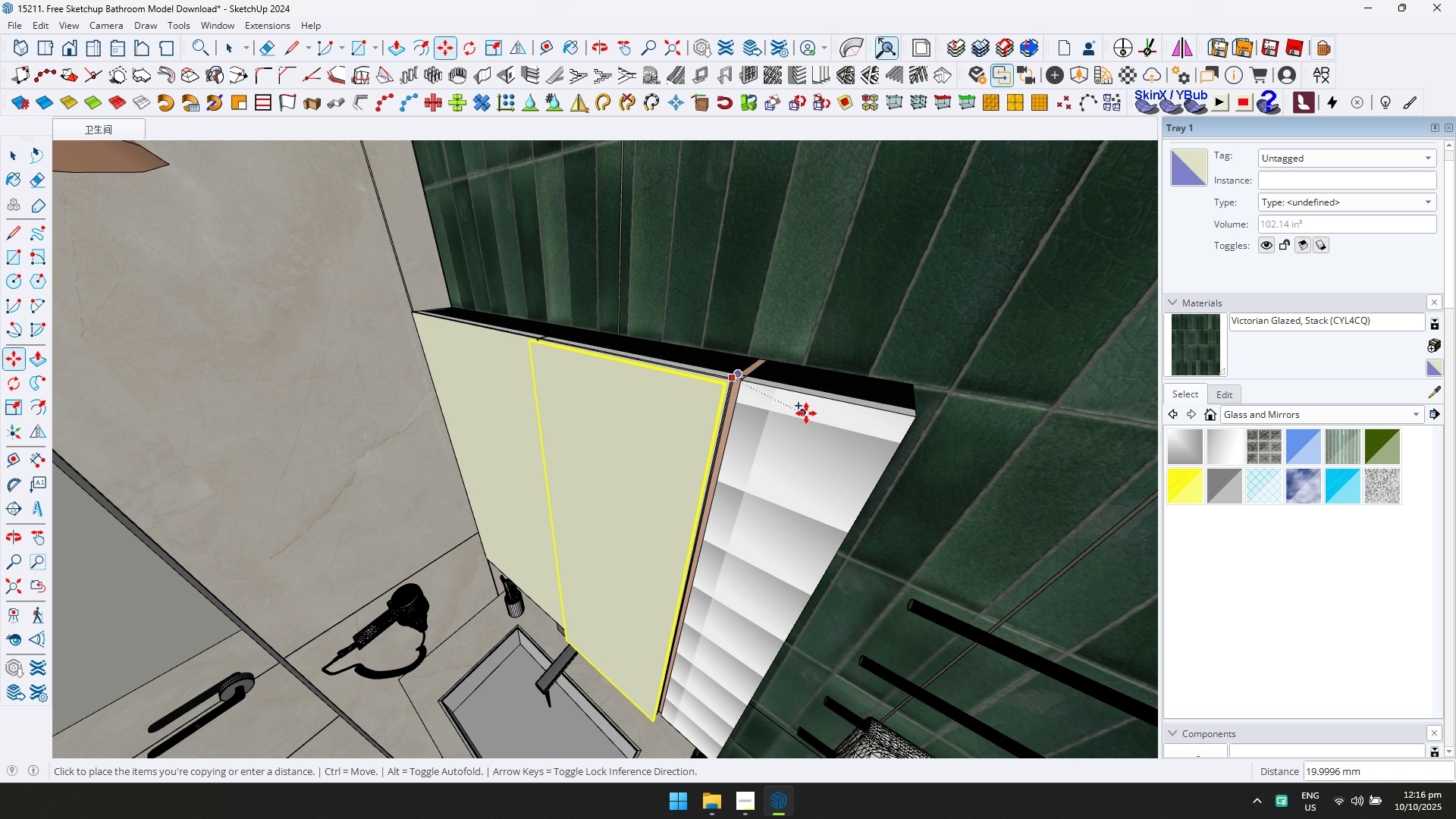 
key(ArrowRight)
 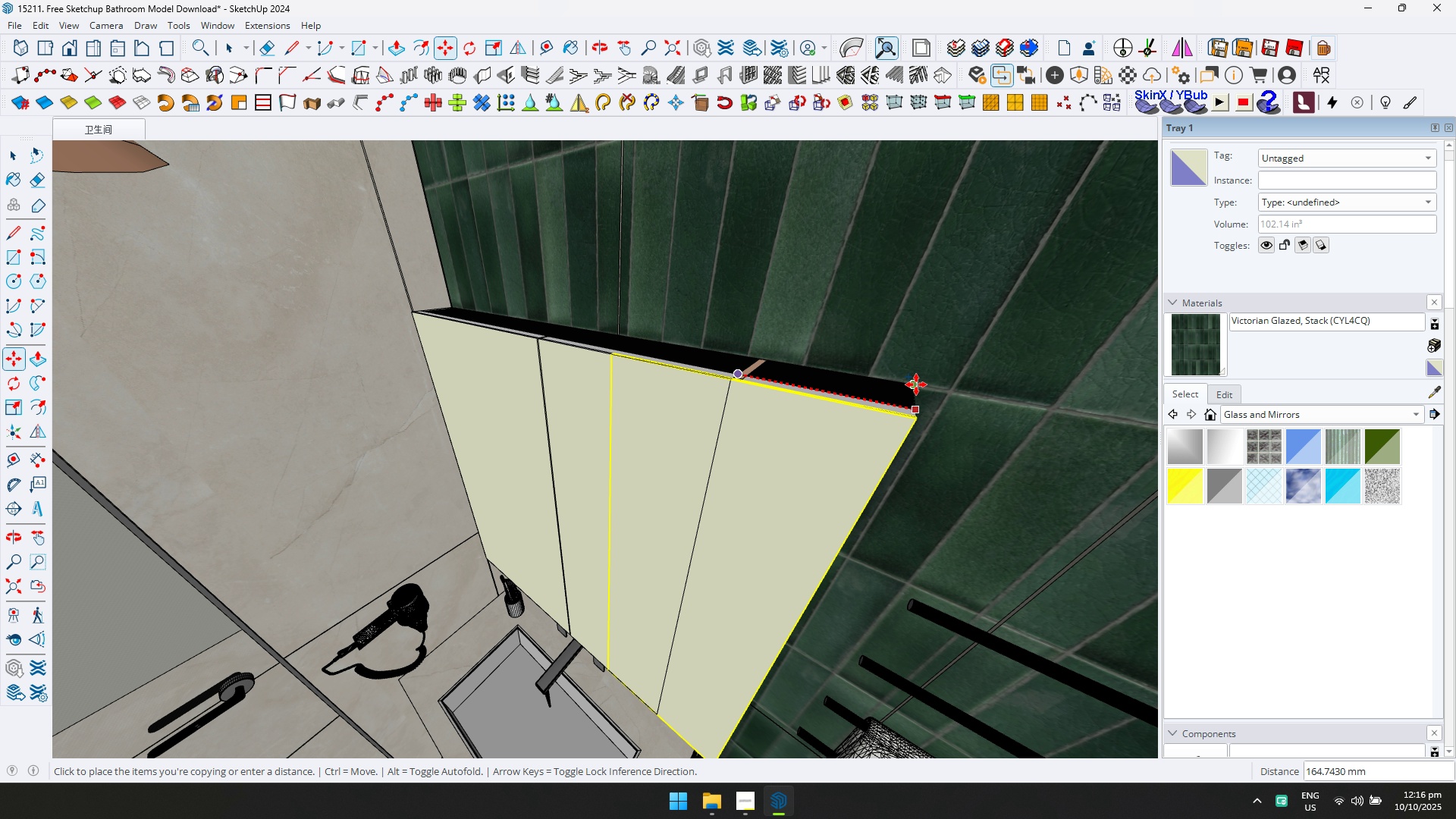 
left_click([916, 384])
 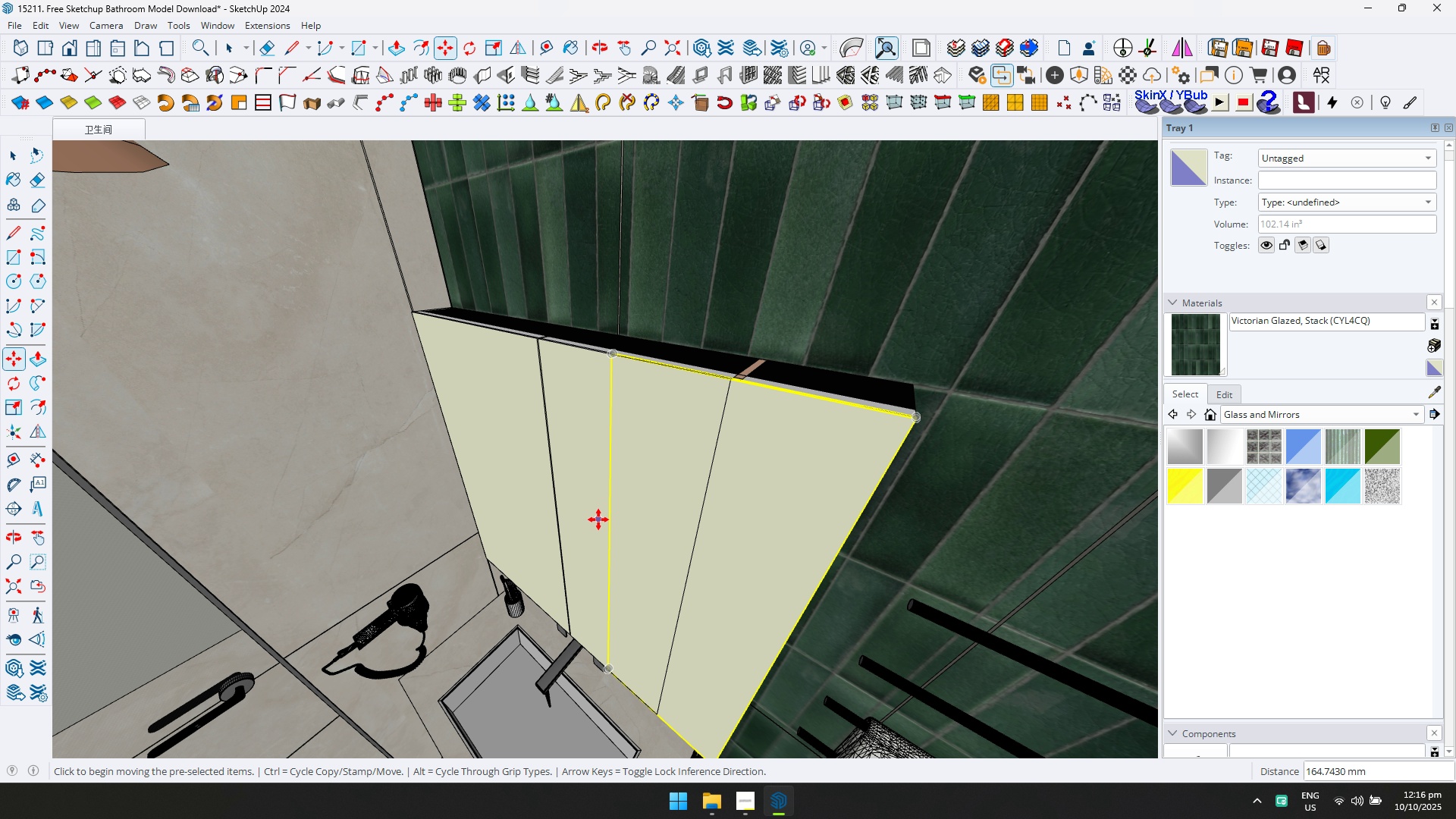 
key(S)
 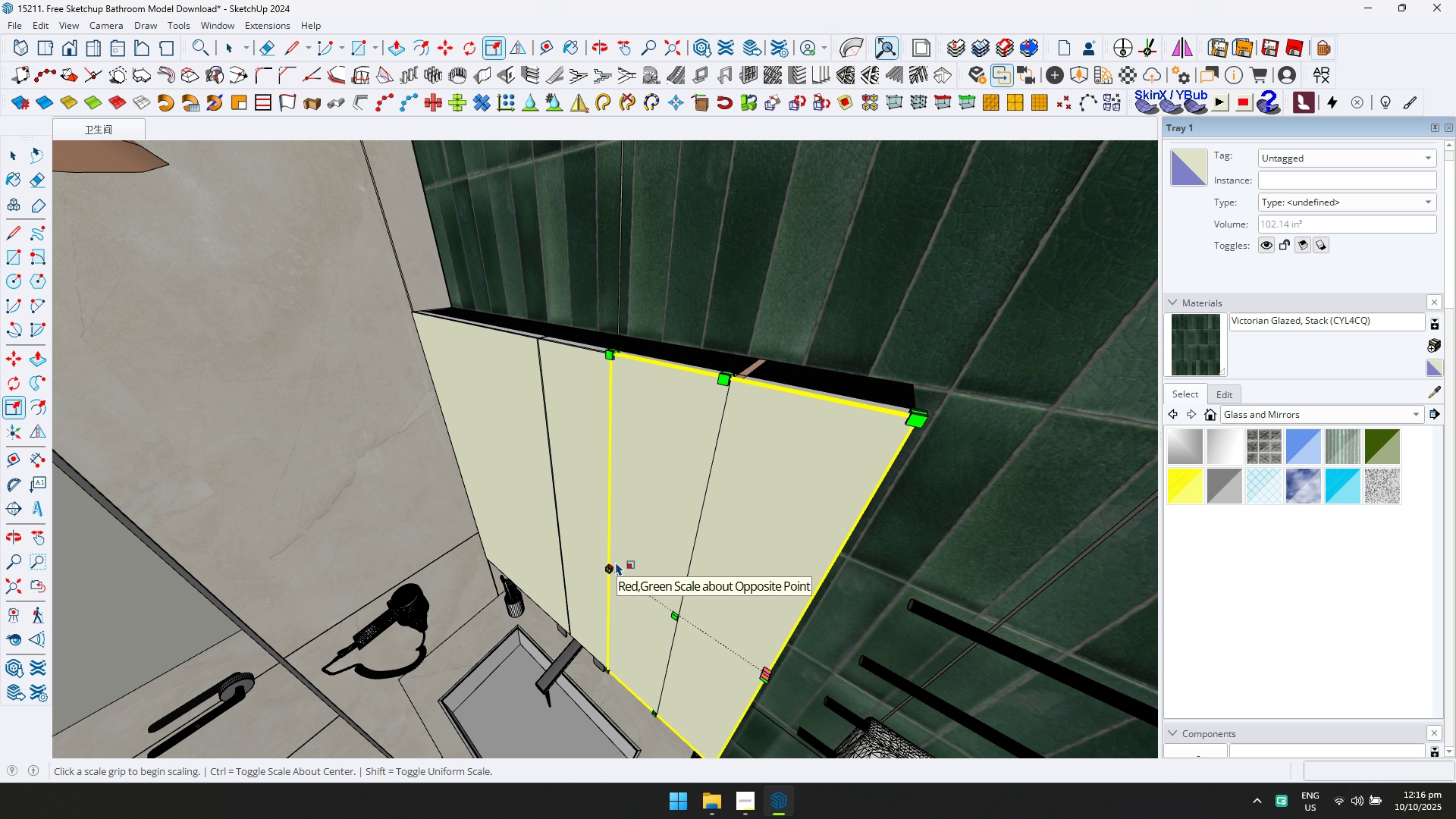 
left_click([616, 561])
 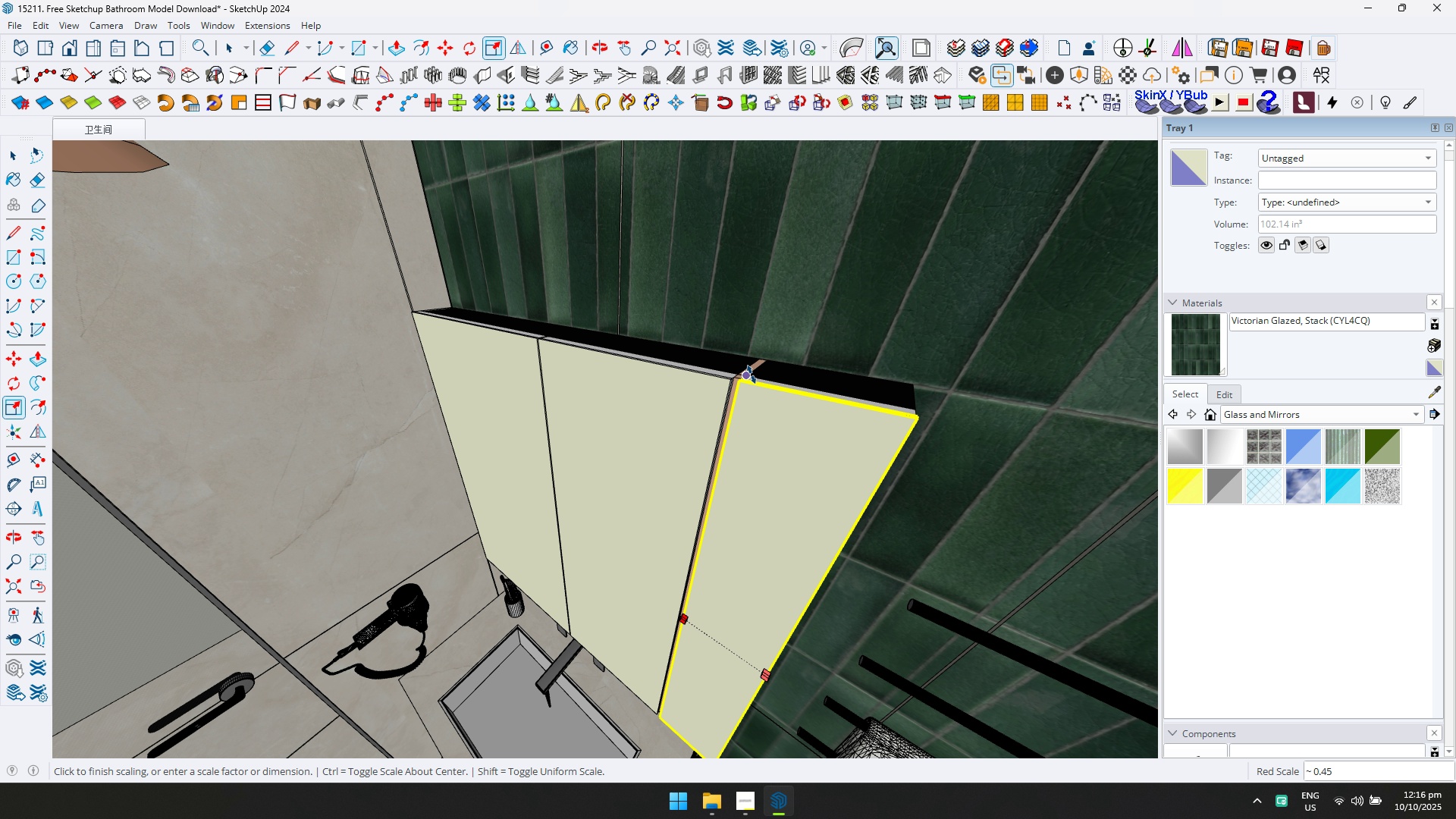 
left_click([751, 375])
 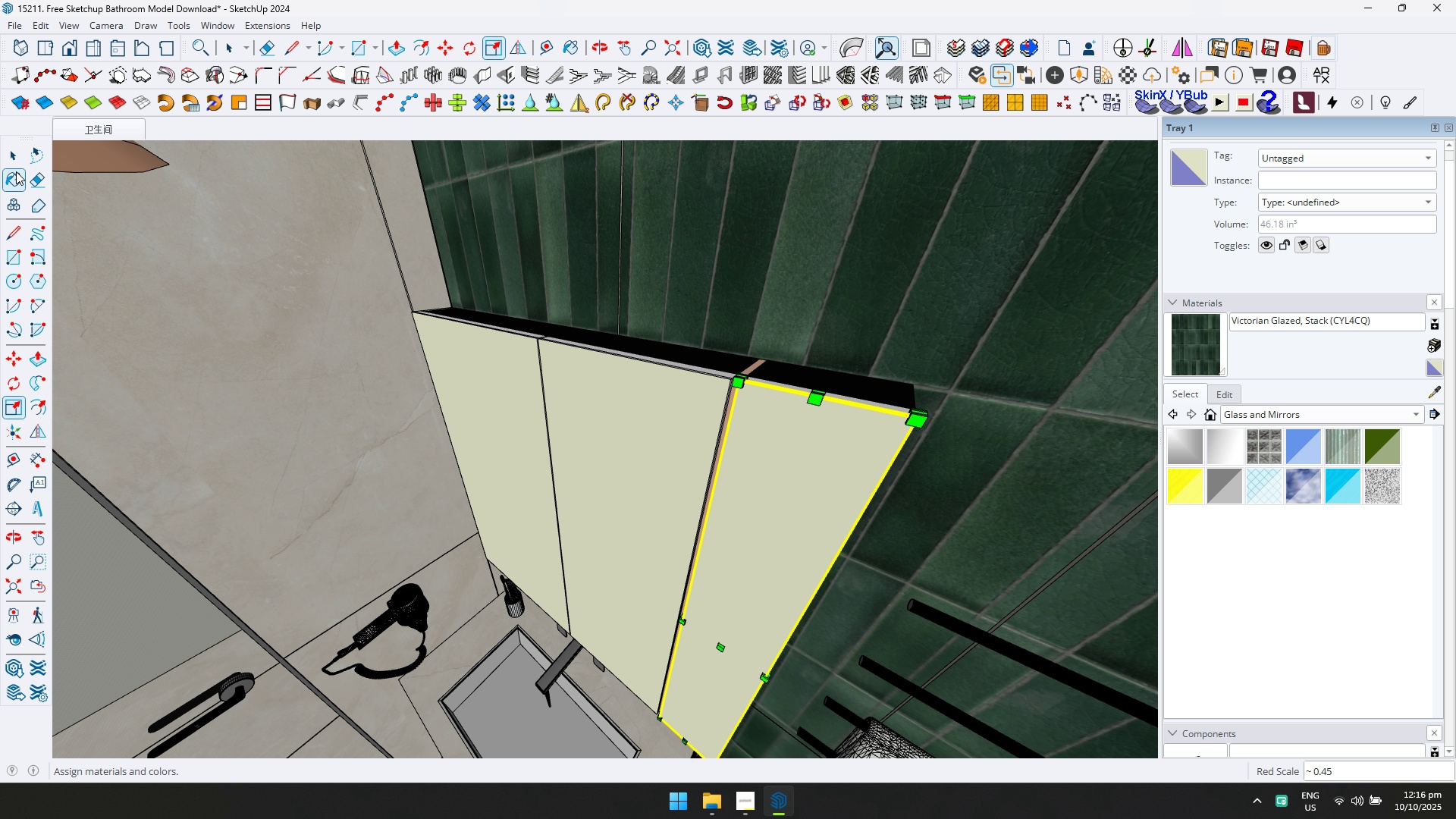 
left_click([17, 158])
 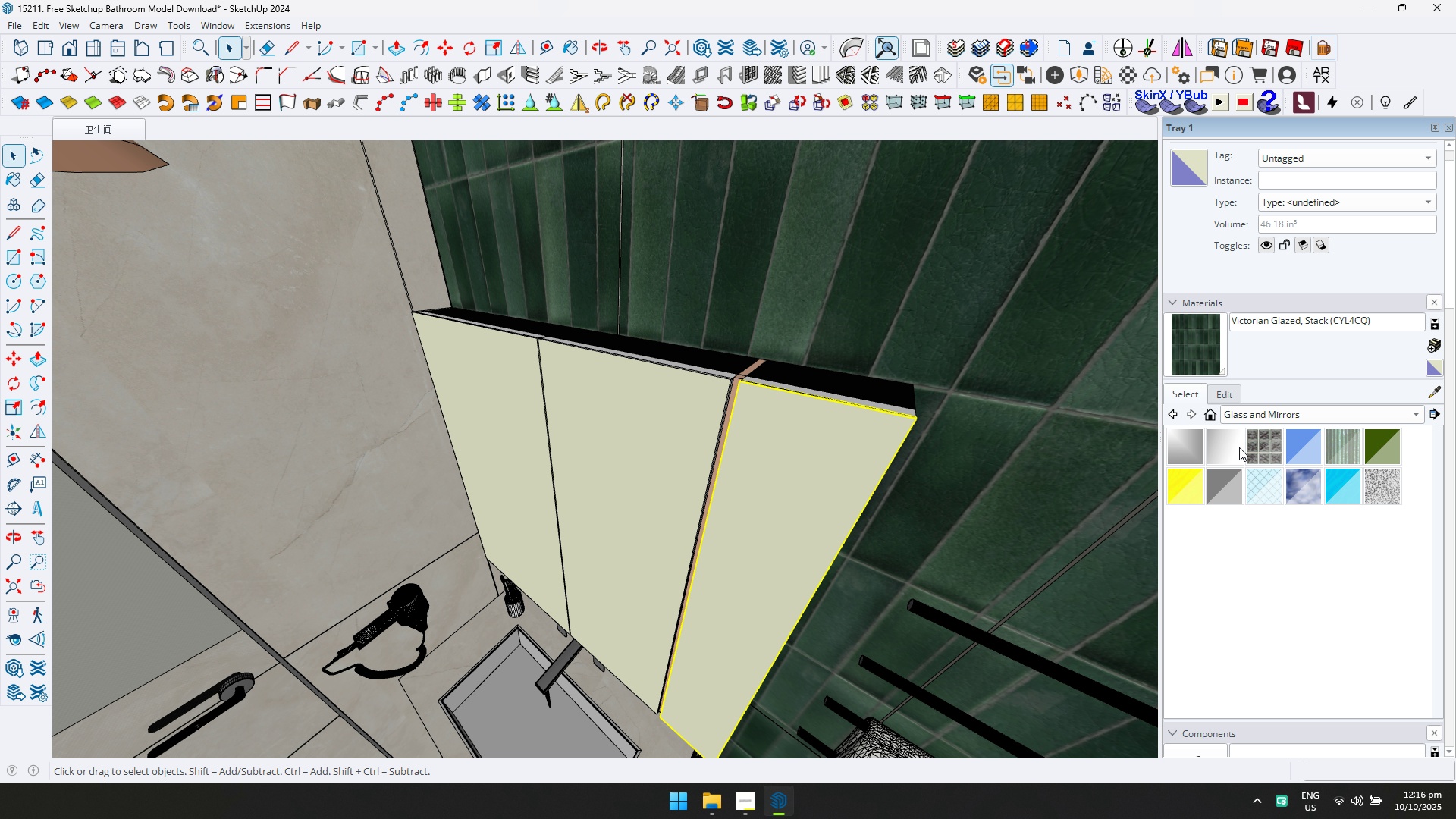 
left_click([1195, 437])
 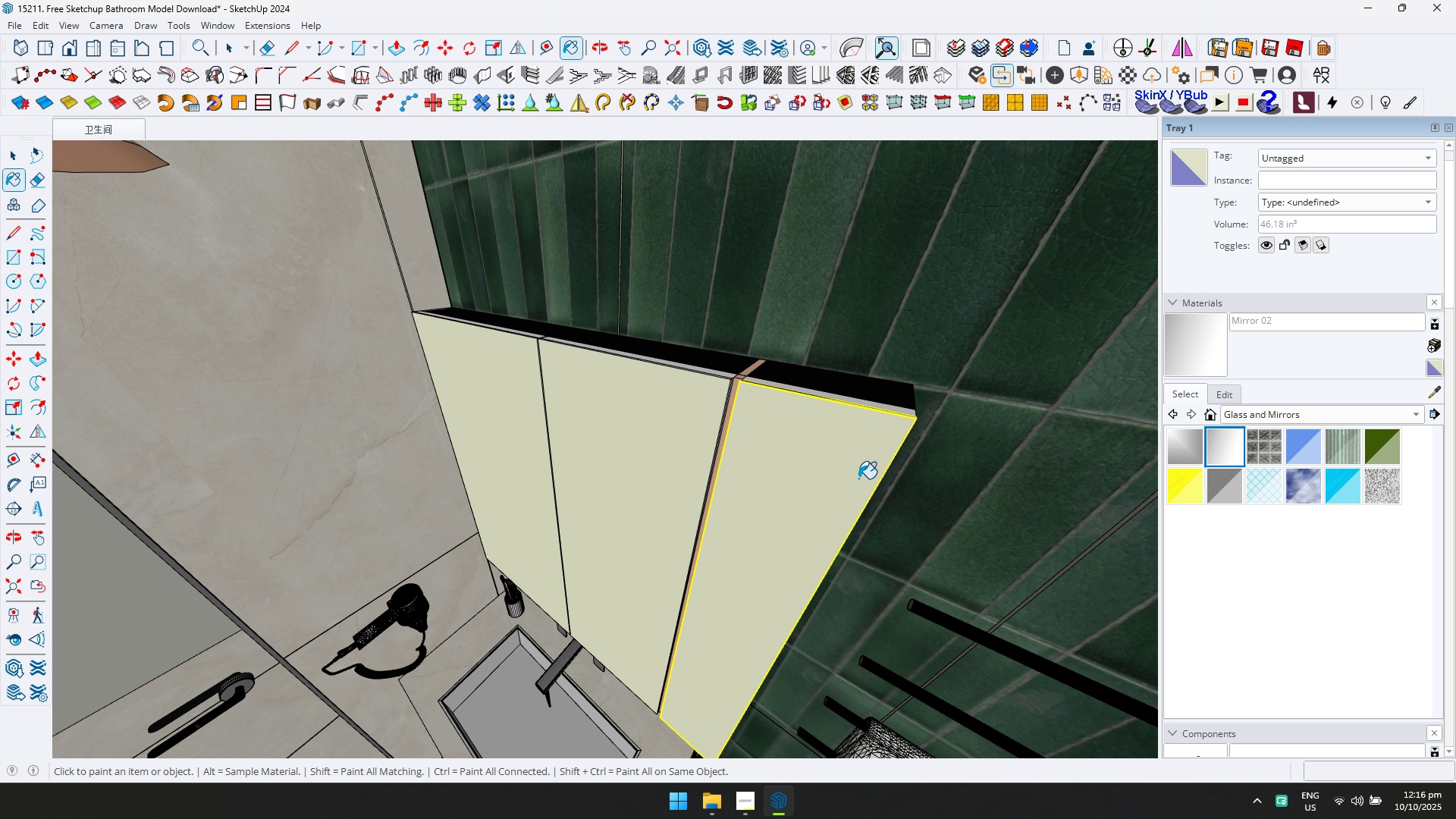 
double_click([750, 488])
 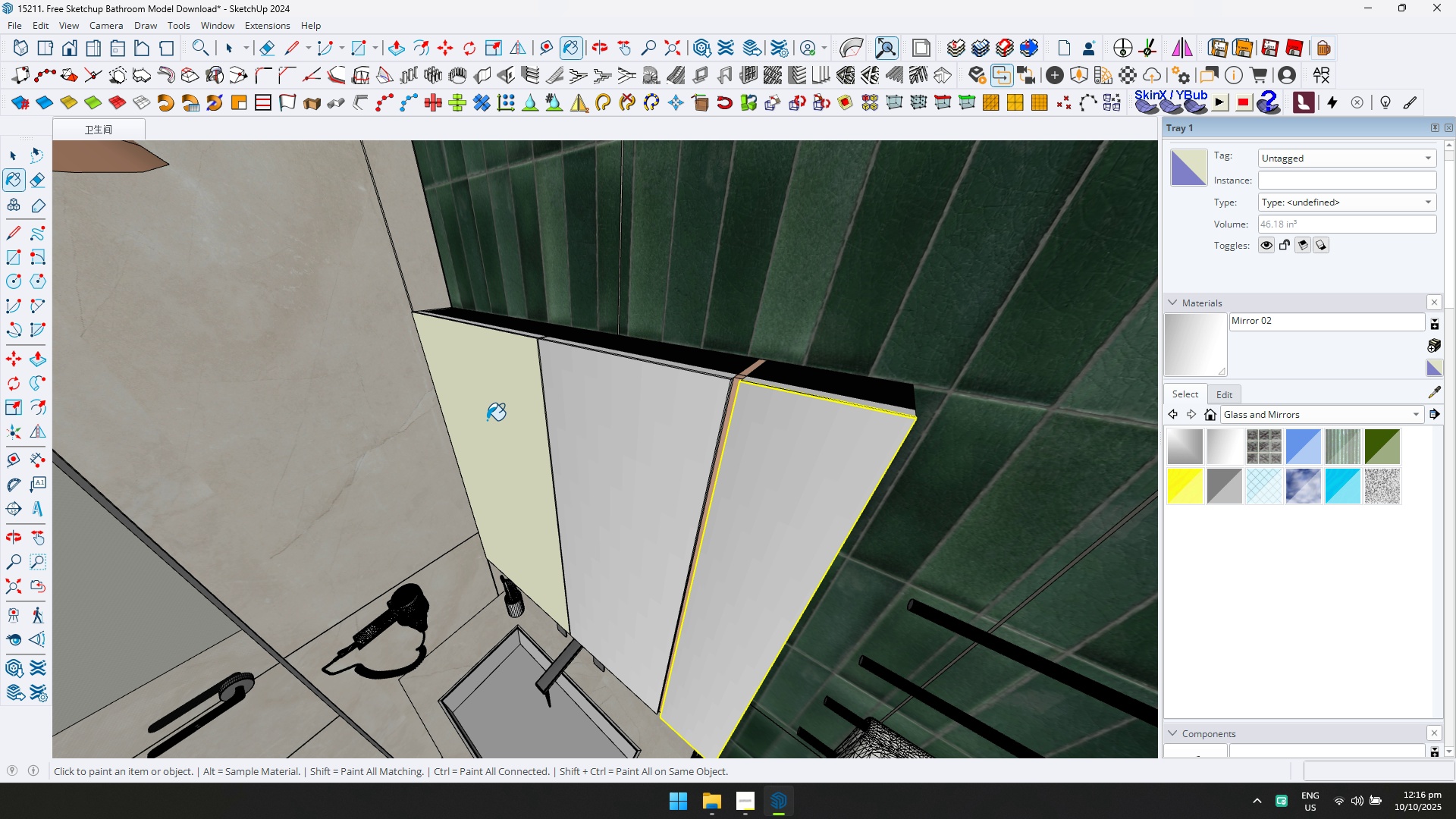 
triple_click([486, 417])
 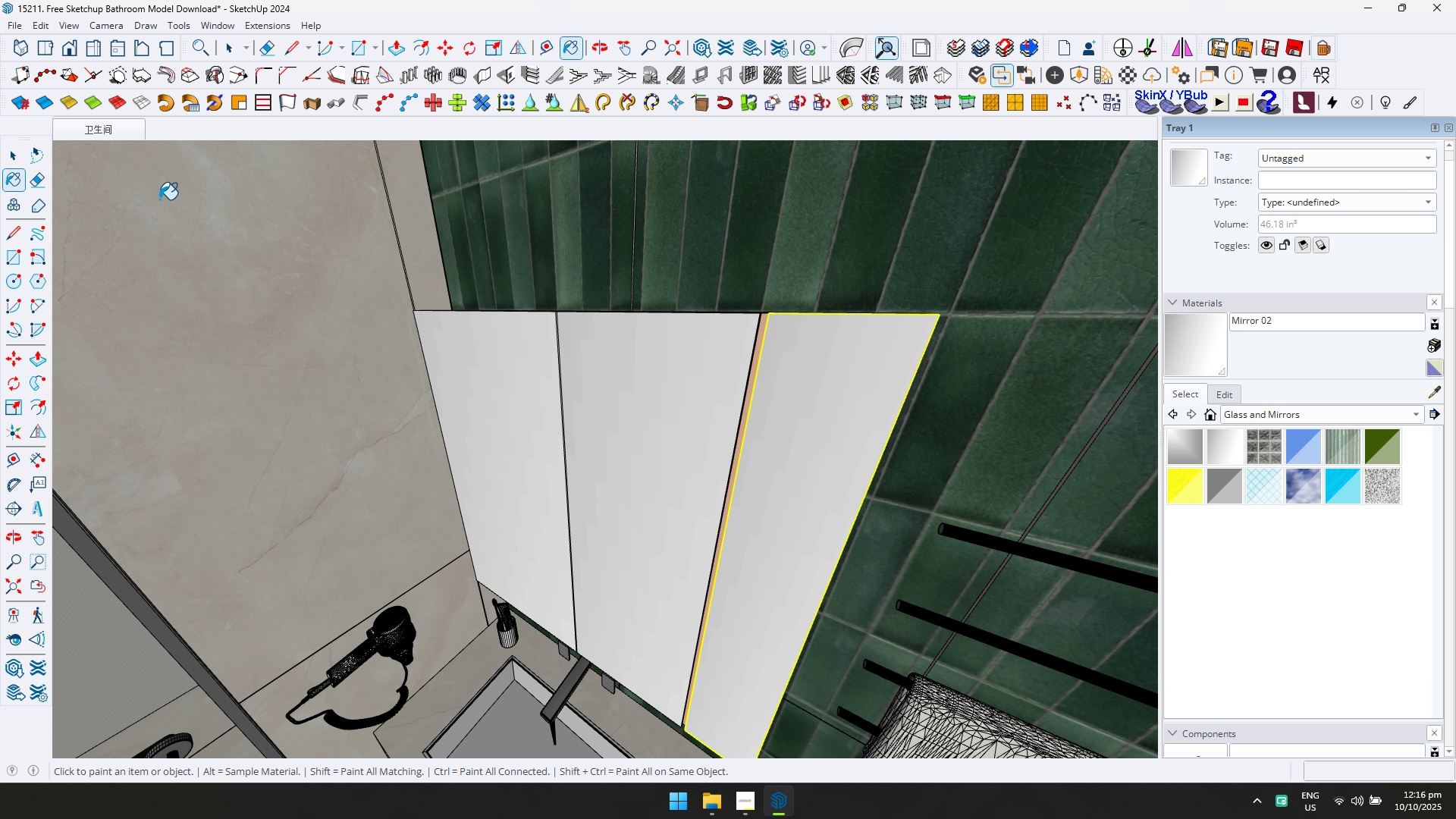 
key(Escape)
 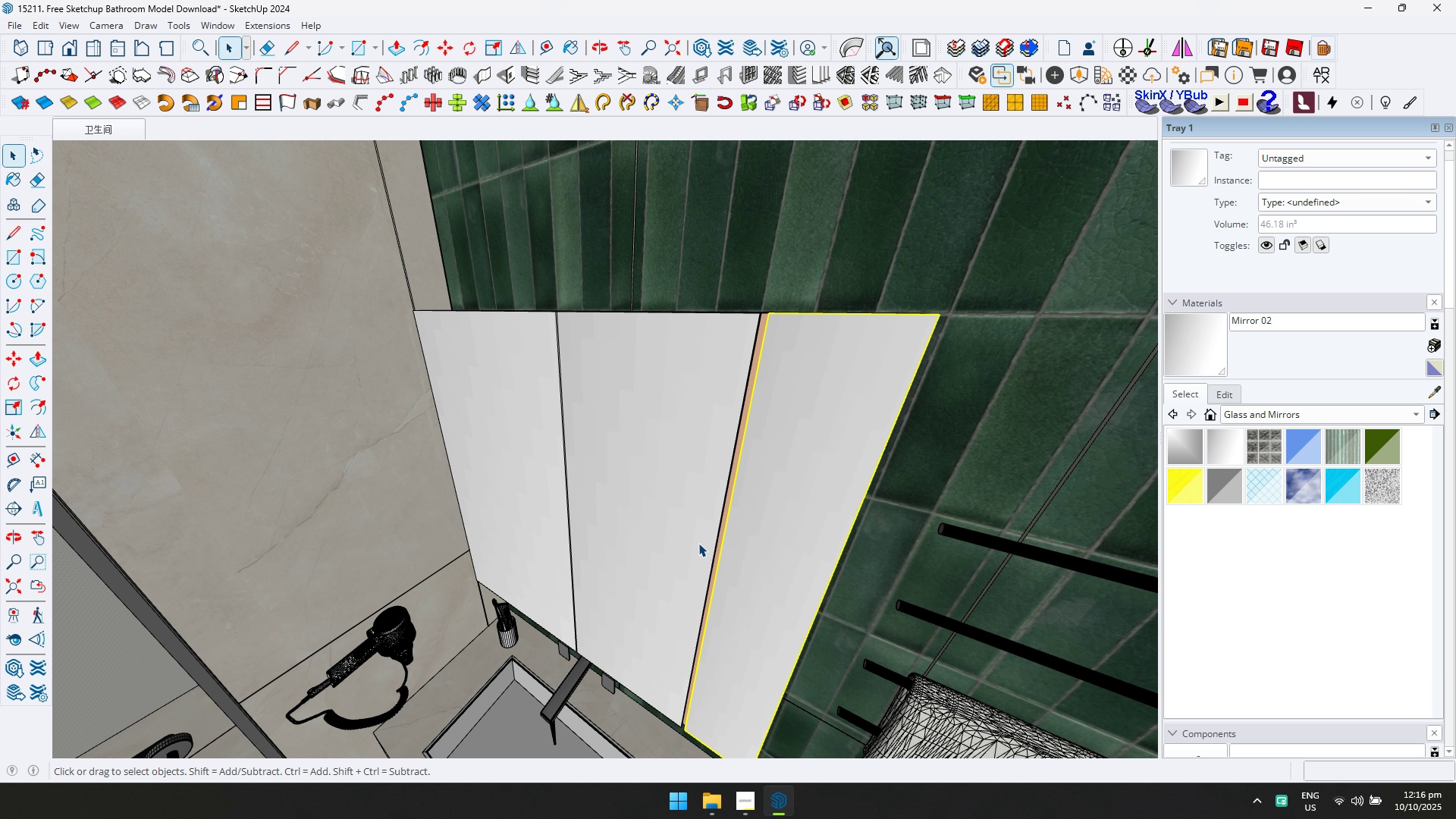 
scroll: coordinate [804, 430], scroll_direction: down, amount: 8.0
 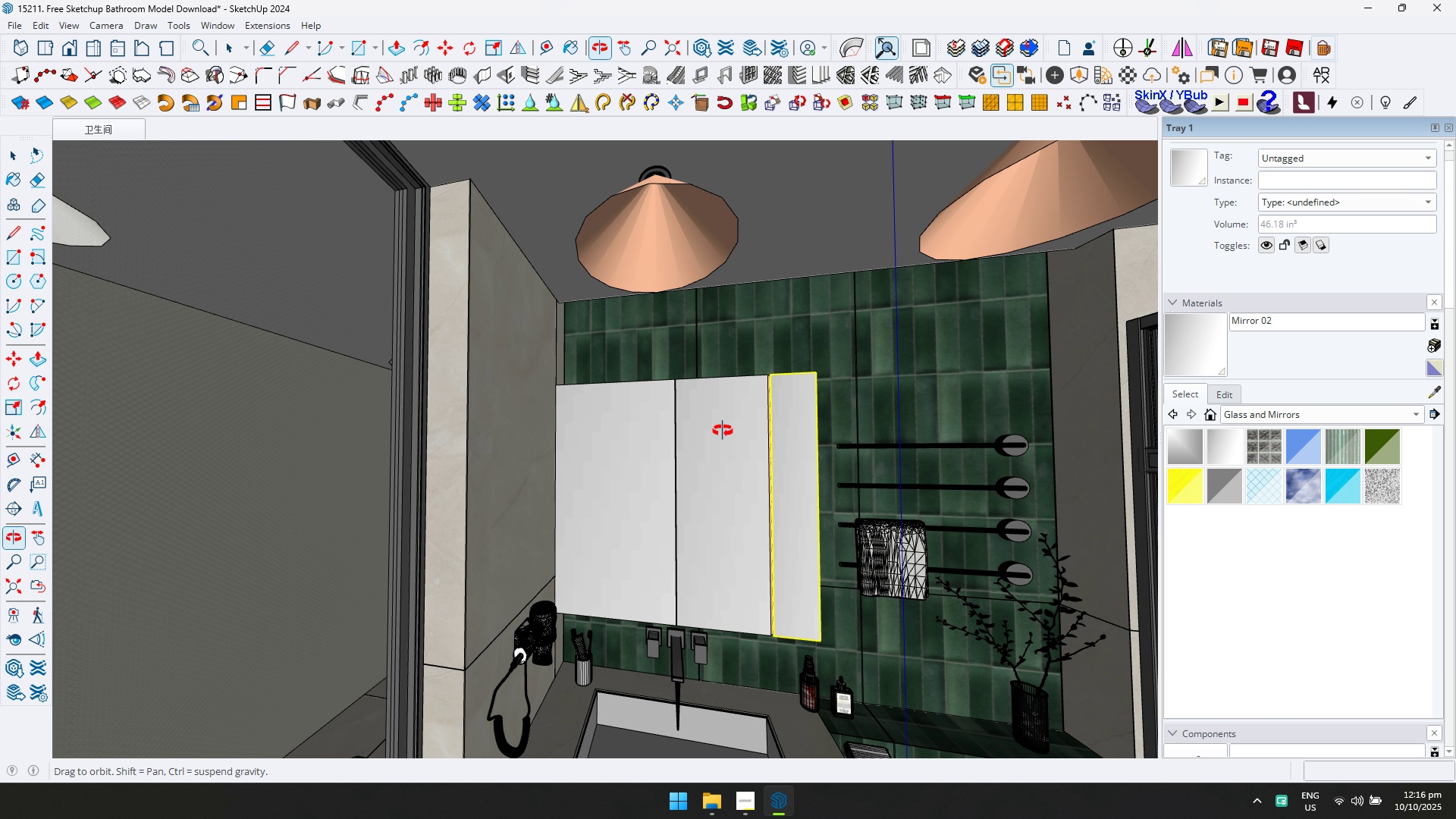 
hold_key(key=ShiftLeft, duration=0.4)
 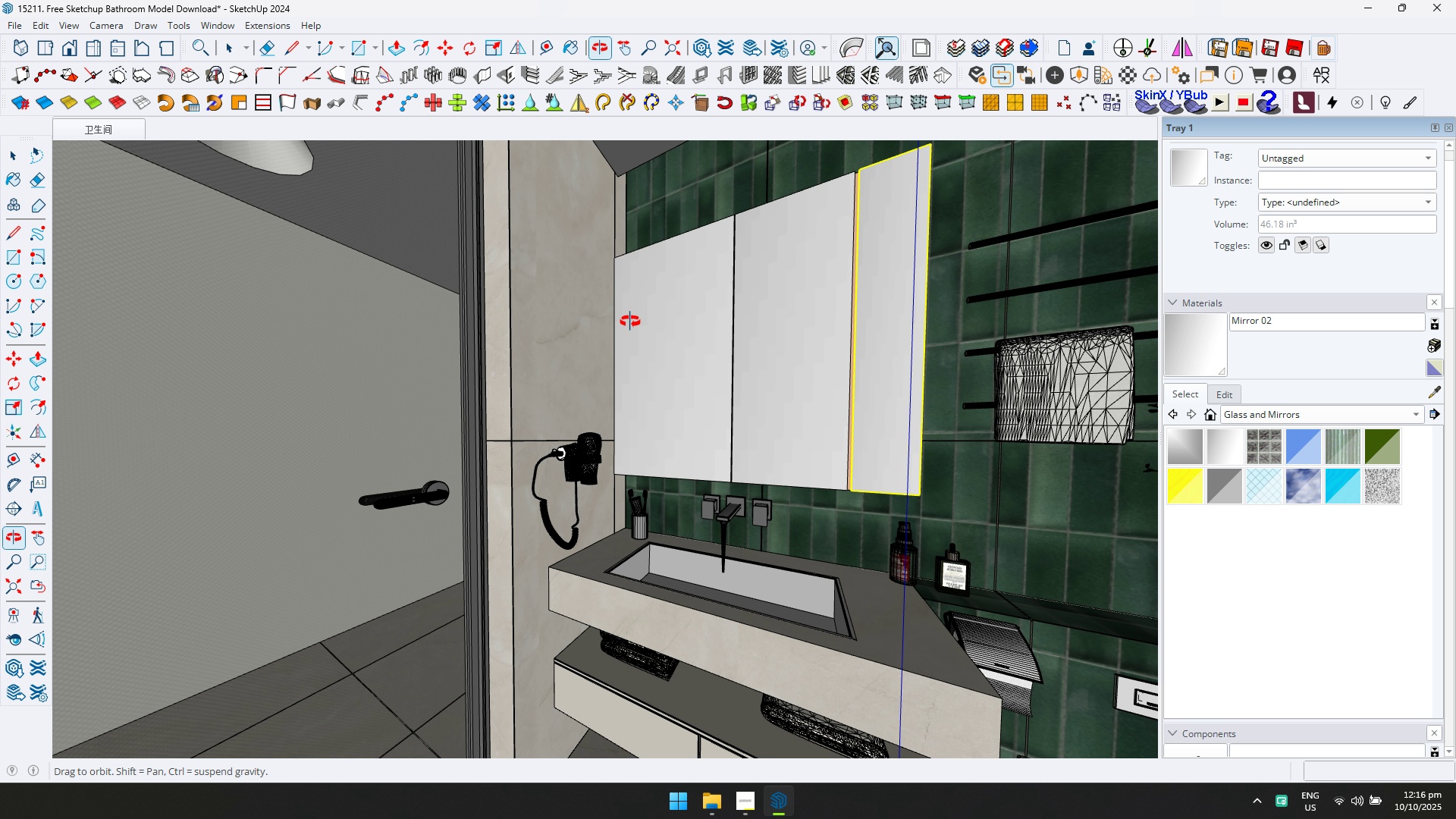 
scroll: coordinate [627, 327], scroll_direction: down, amount: 4.0
 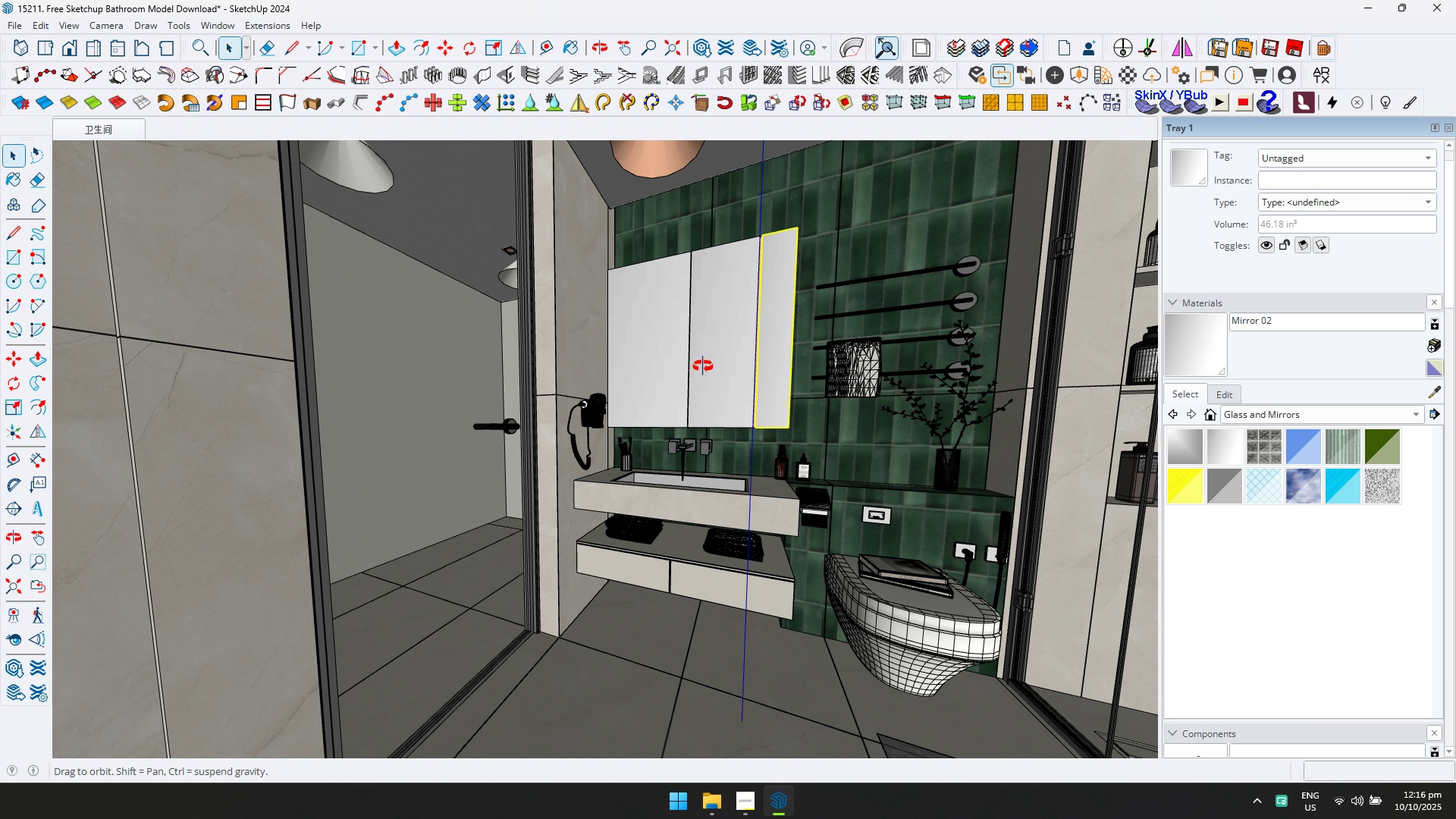 
hold_key(key=ShiftLeft, duration=0.37)
 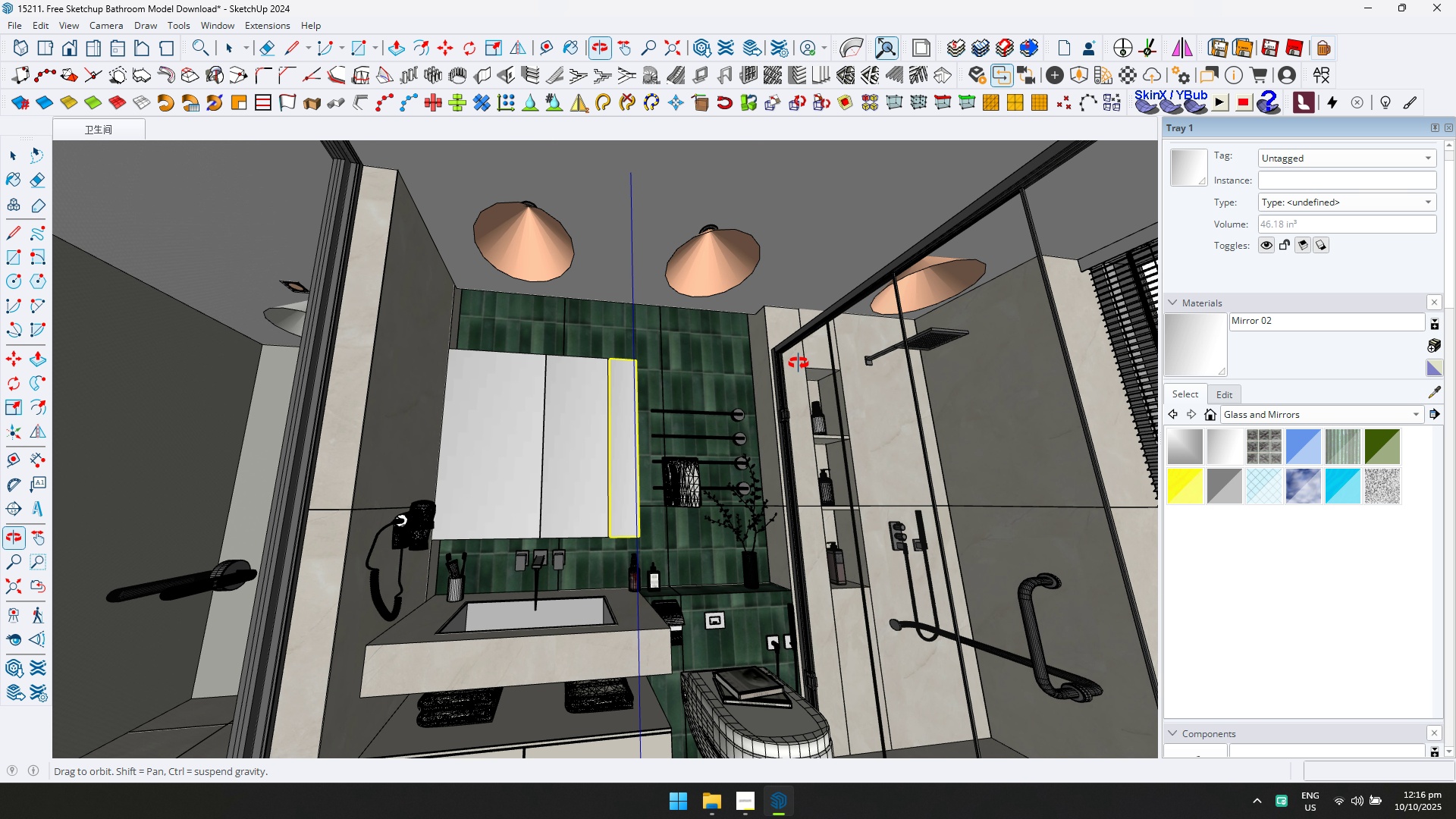 
key(Shift+ShiftLeft)
 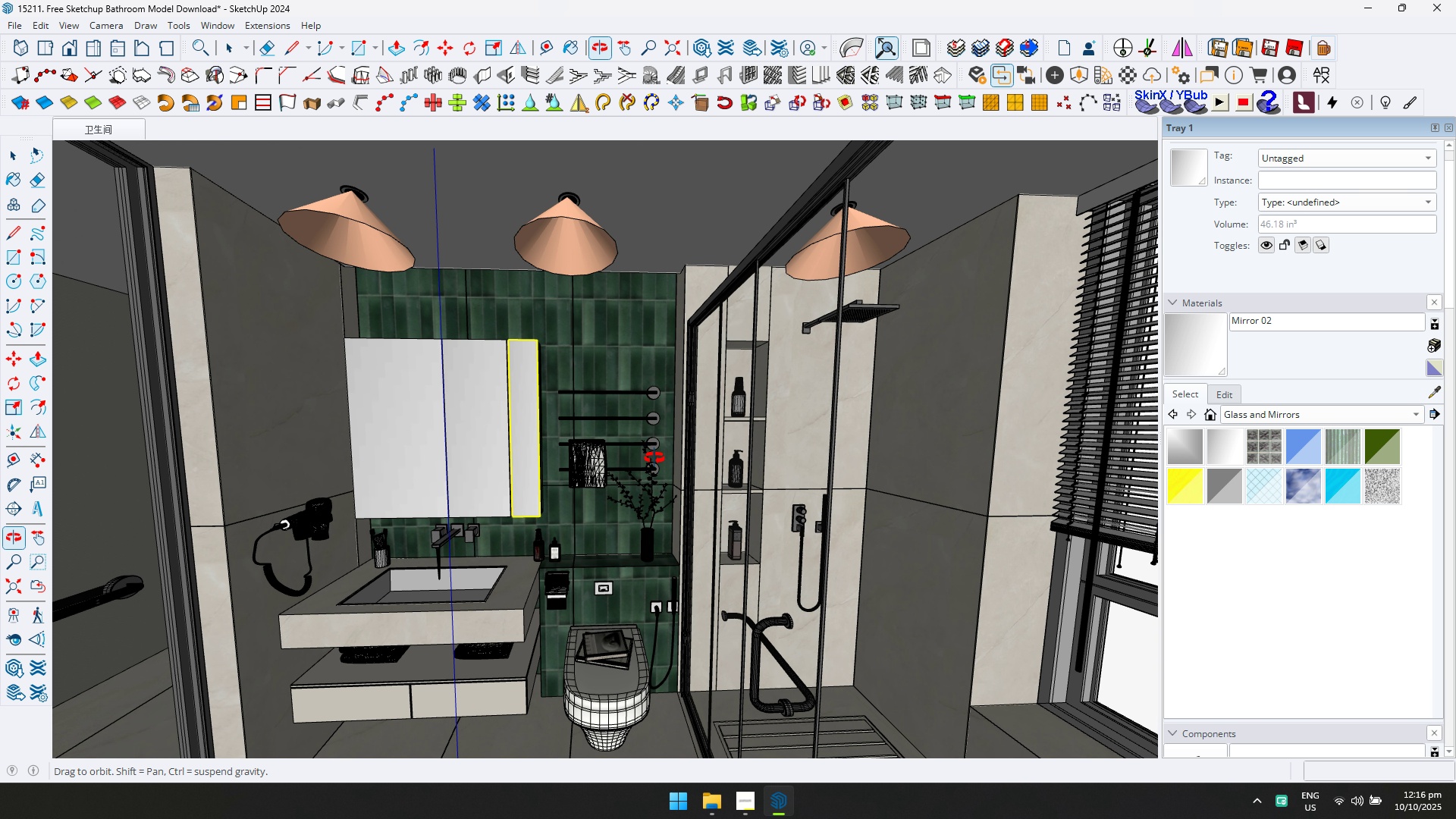 
key(Control+ControlLeft)
 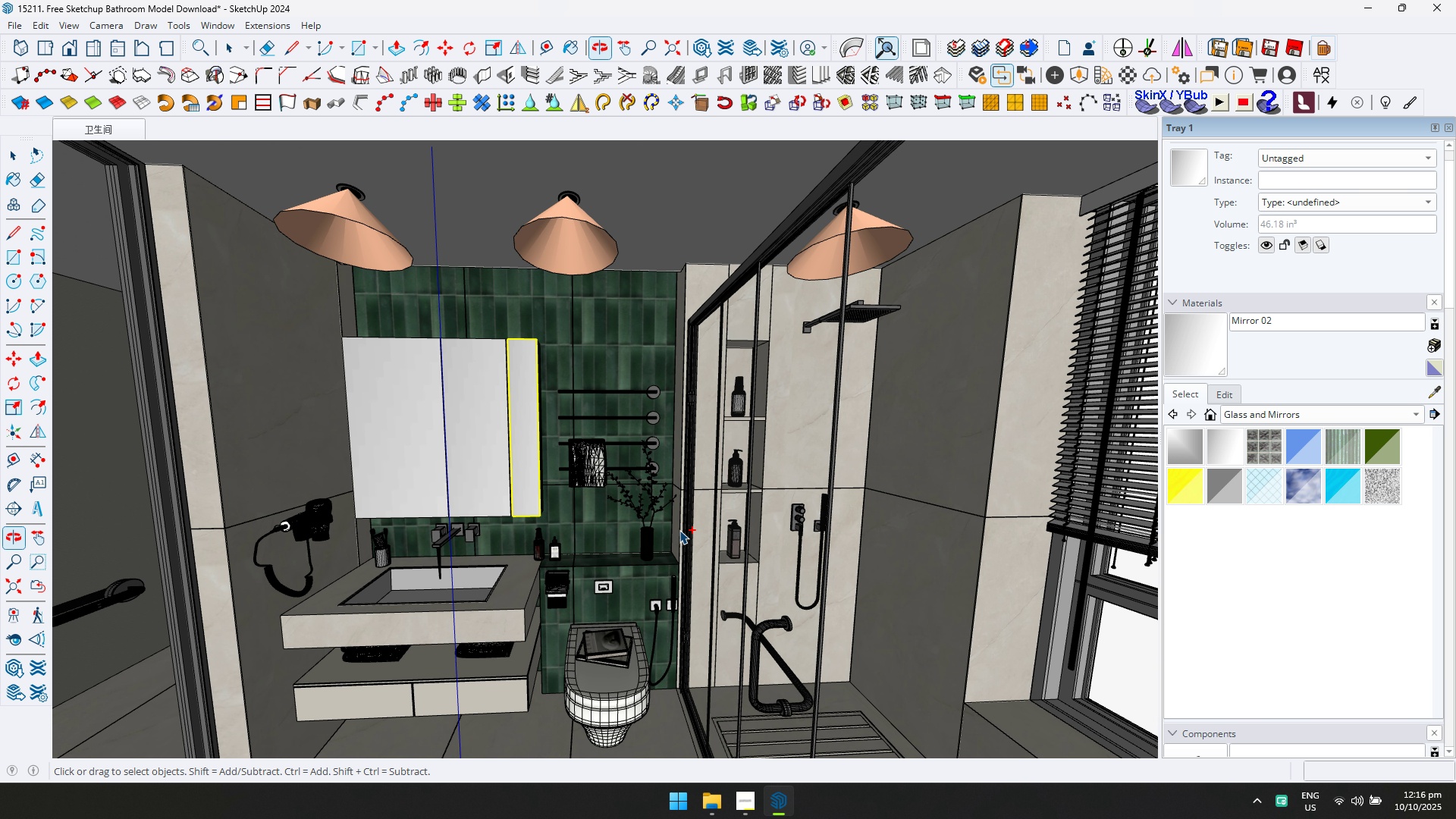 
key(Control+S)
 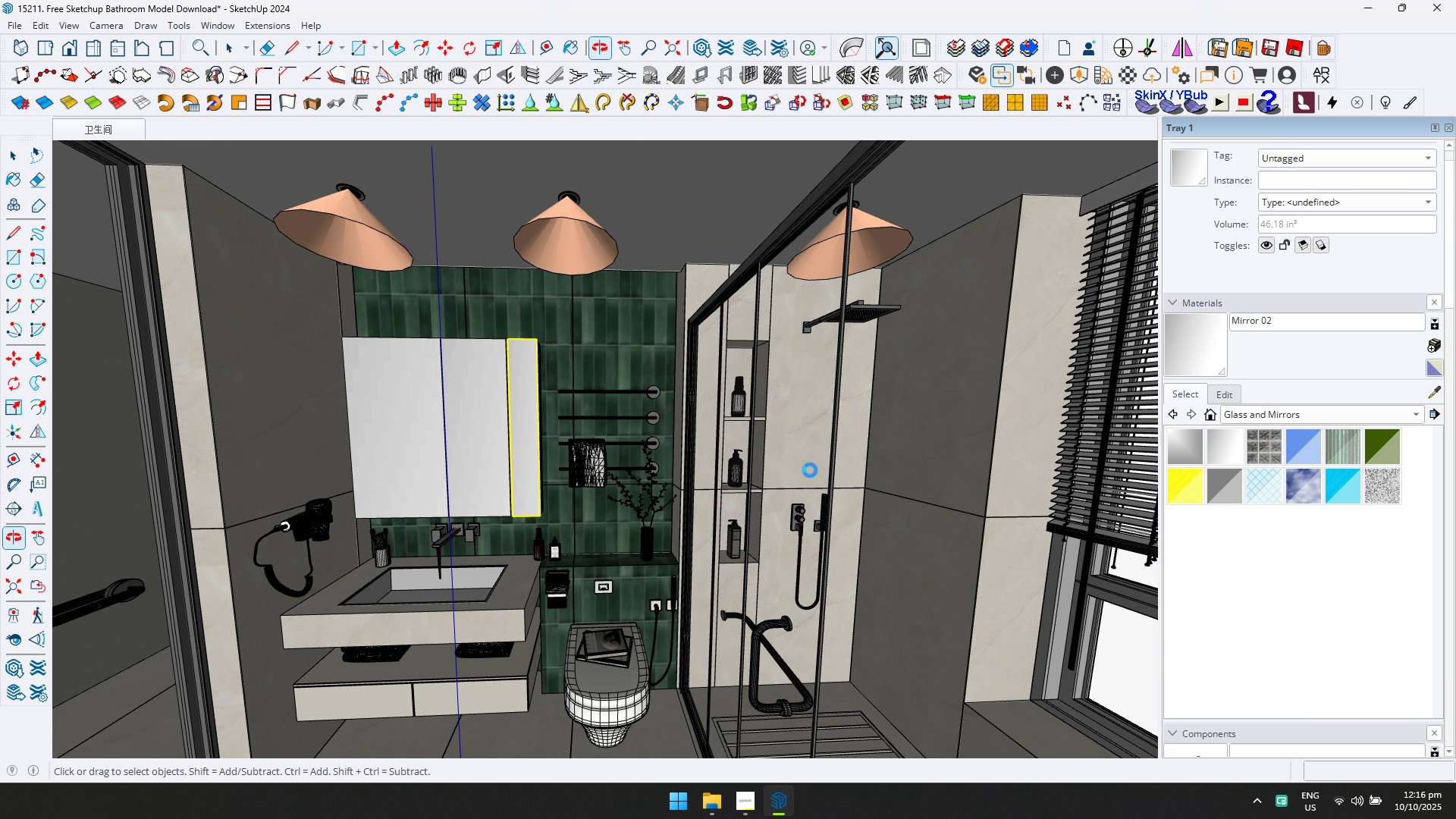 
scroll: coordinate [780, 460], scroll_direction: up, amount: 11.0